 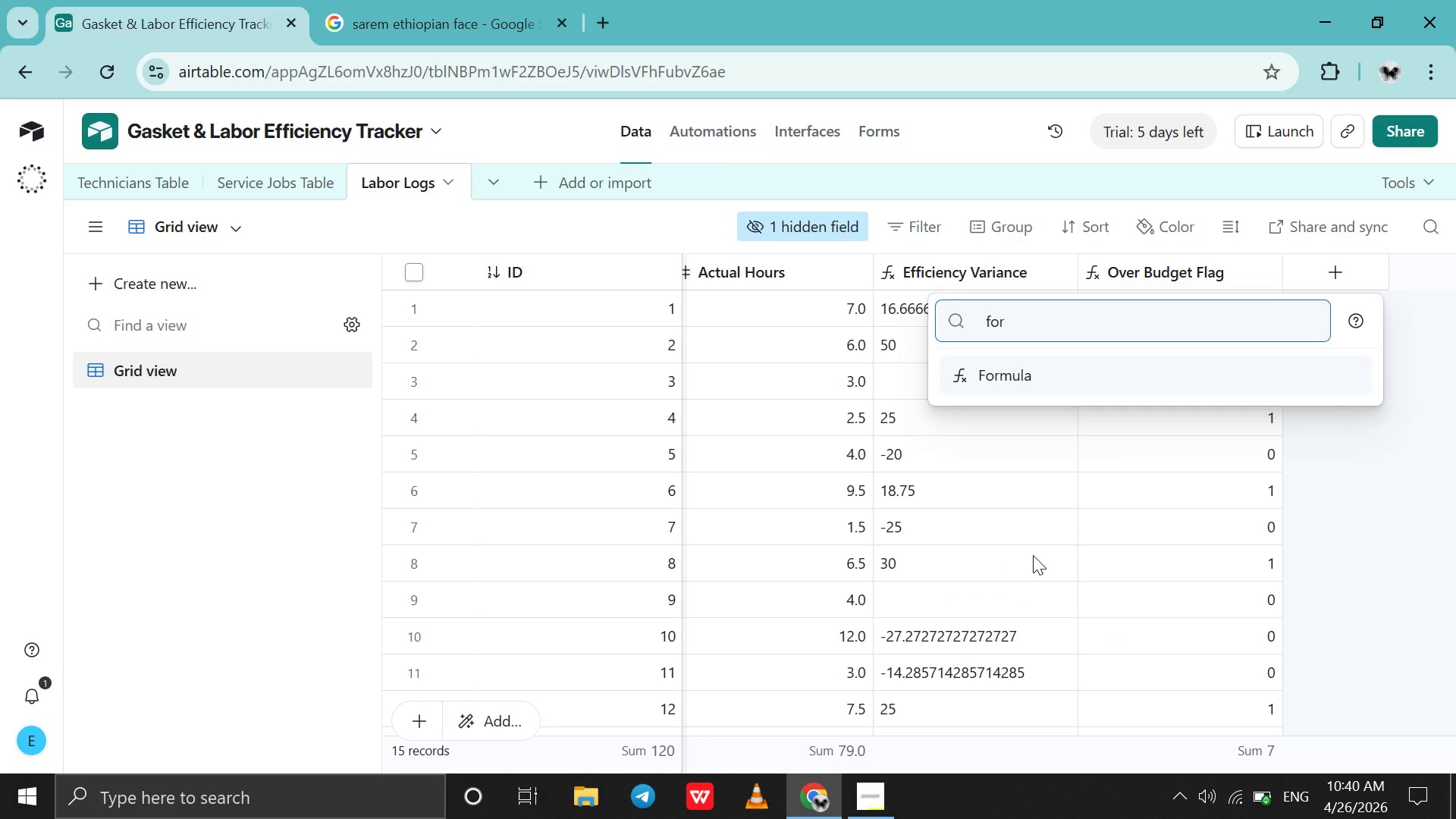 
left_click([1092, 376])
 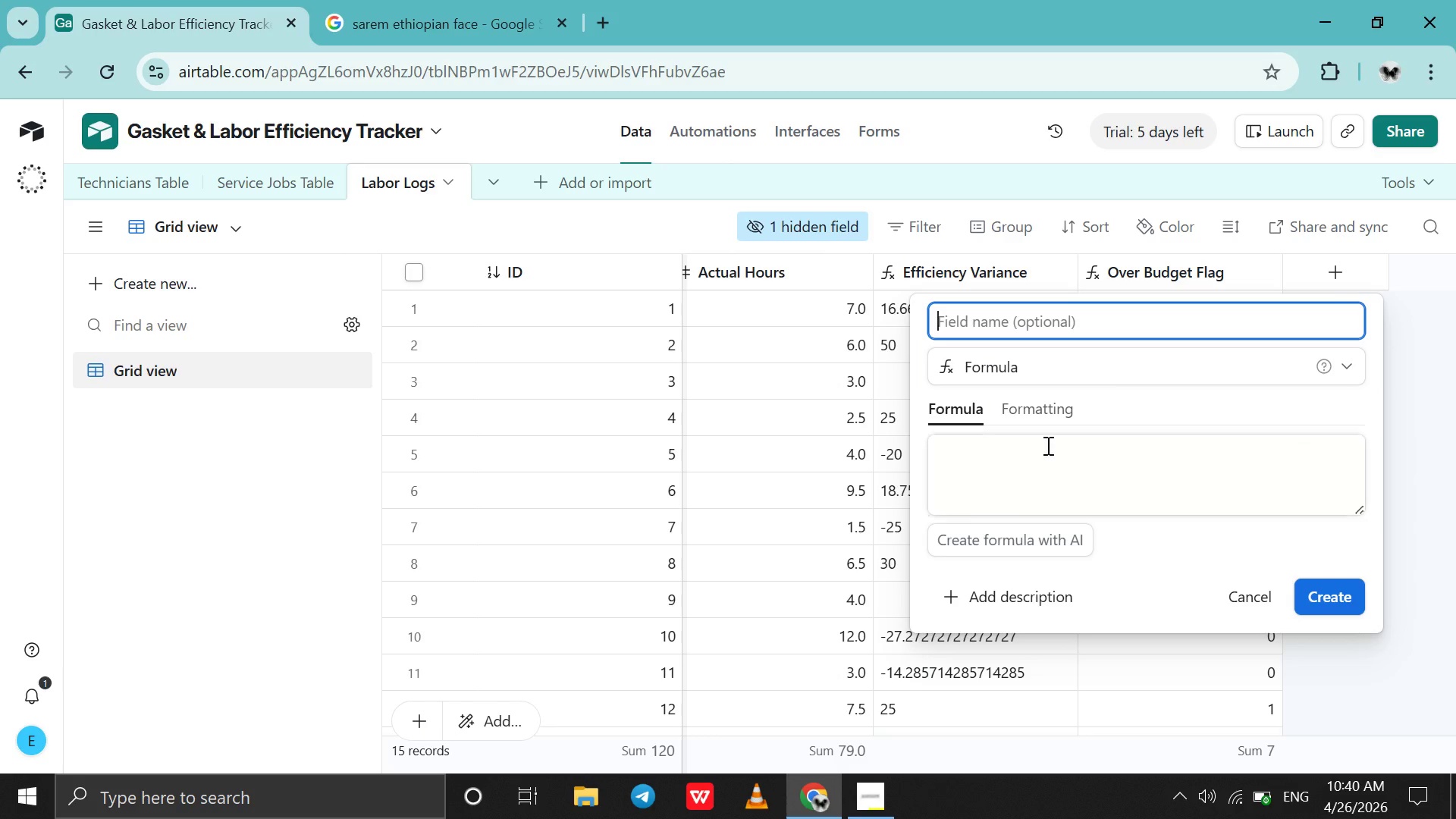 
left_click([1046, 445])
 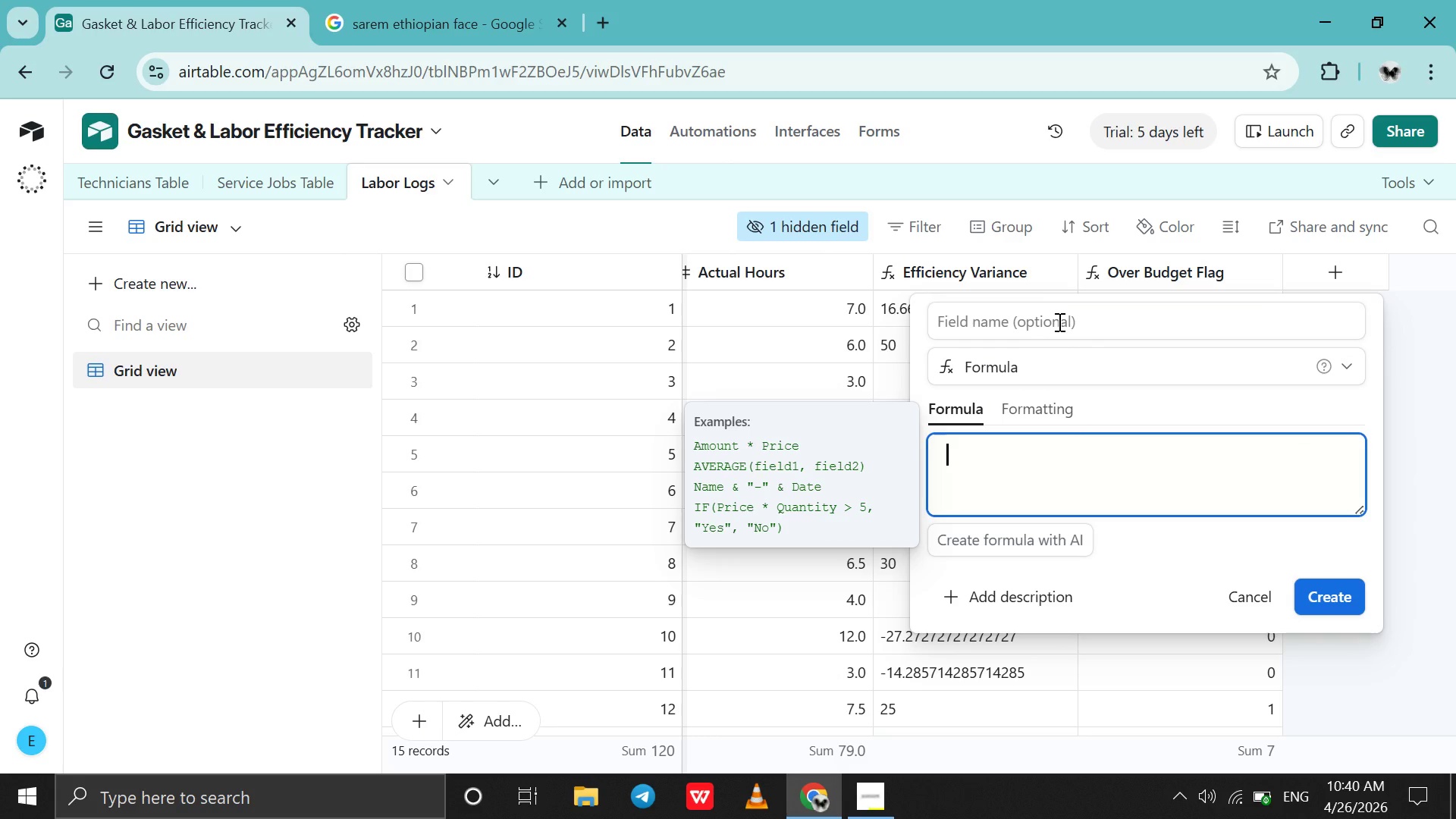 
left_click([1059, 321])
 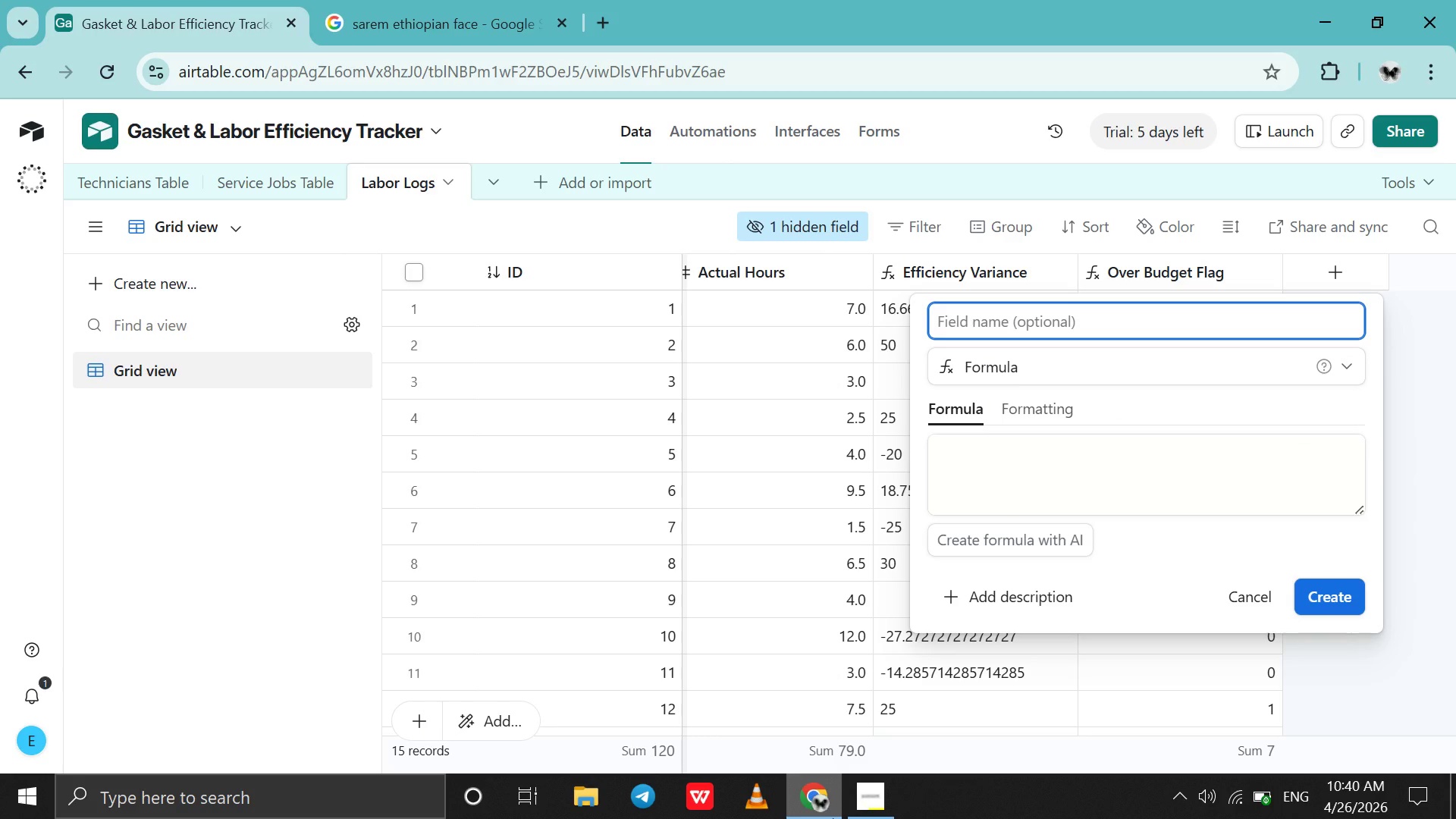 
left_click([864, 812])